 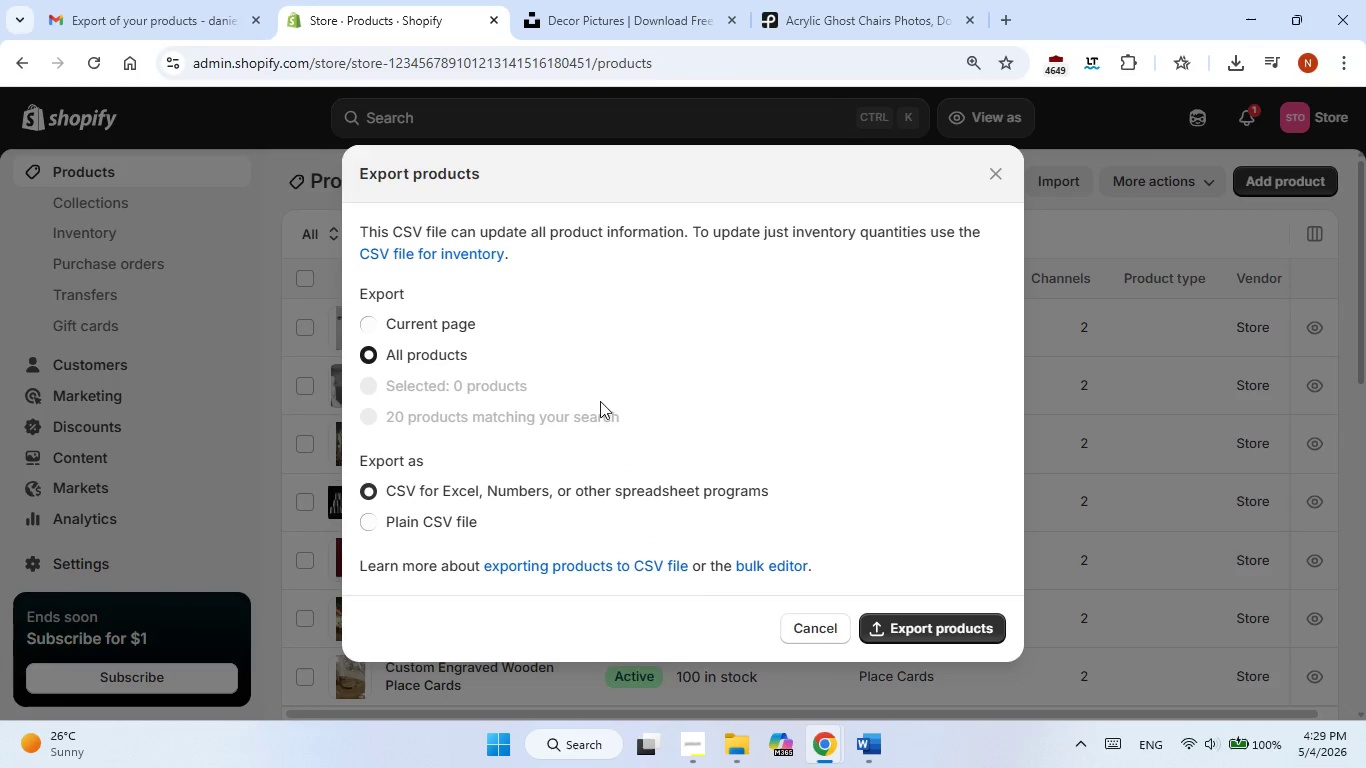 
left_click([920, 625])
 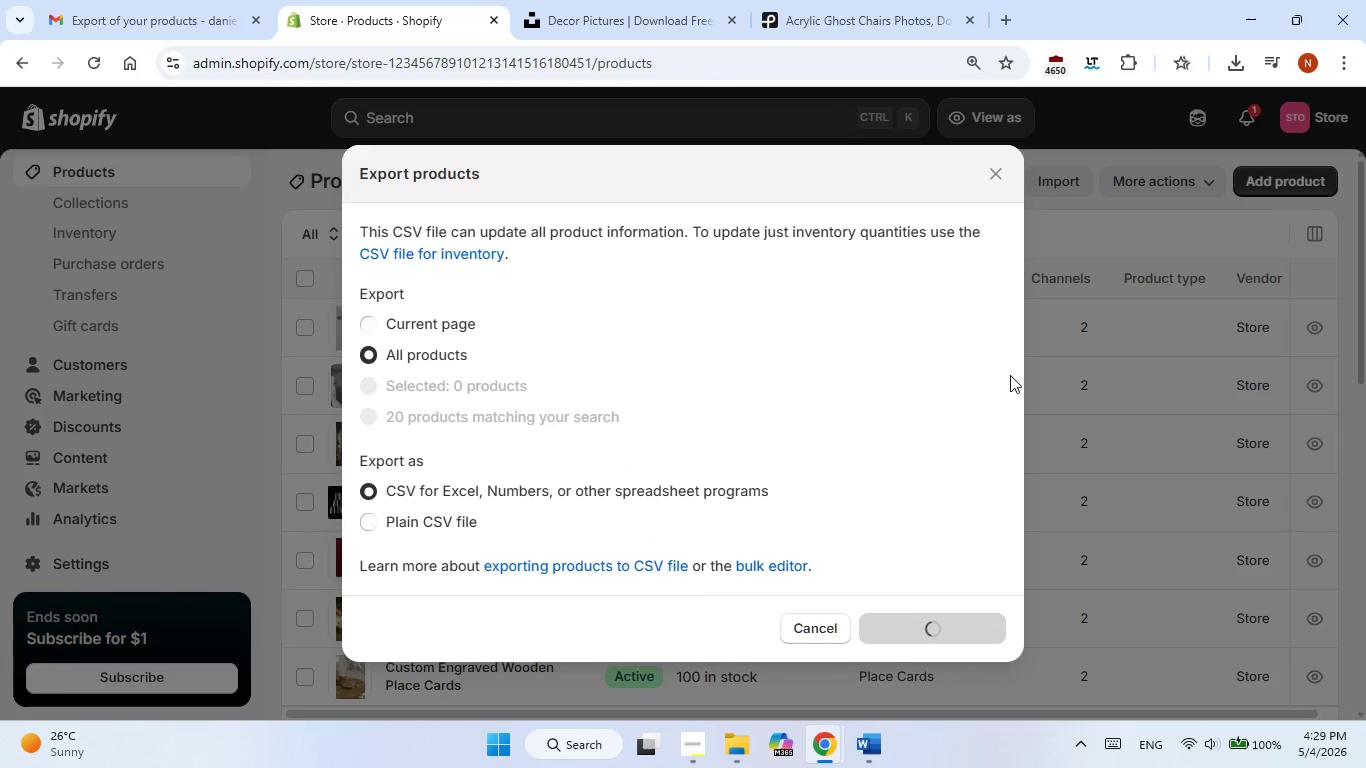 
mouse_move([1048, 239])
 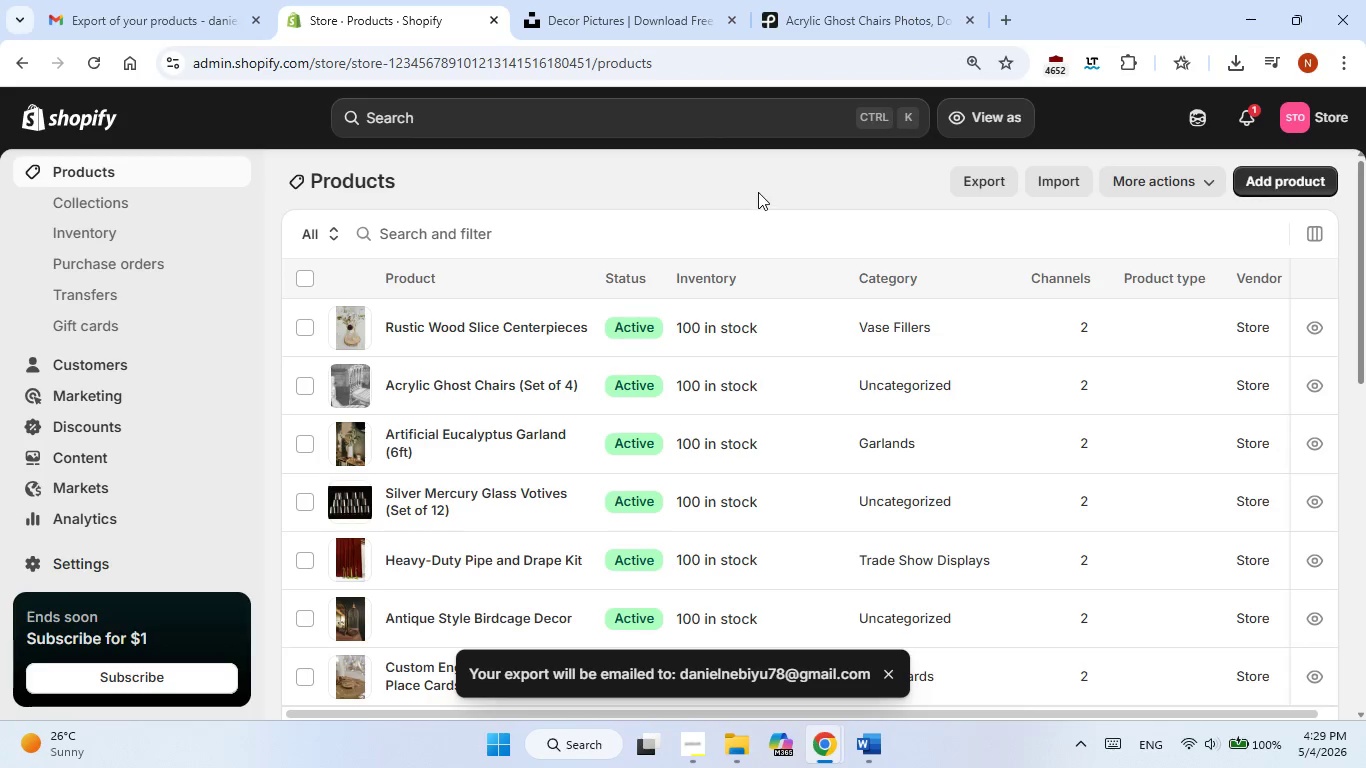 
left_click([758, 192])
 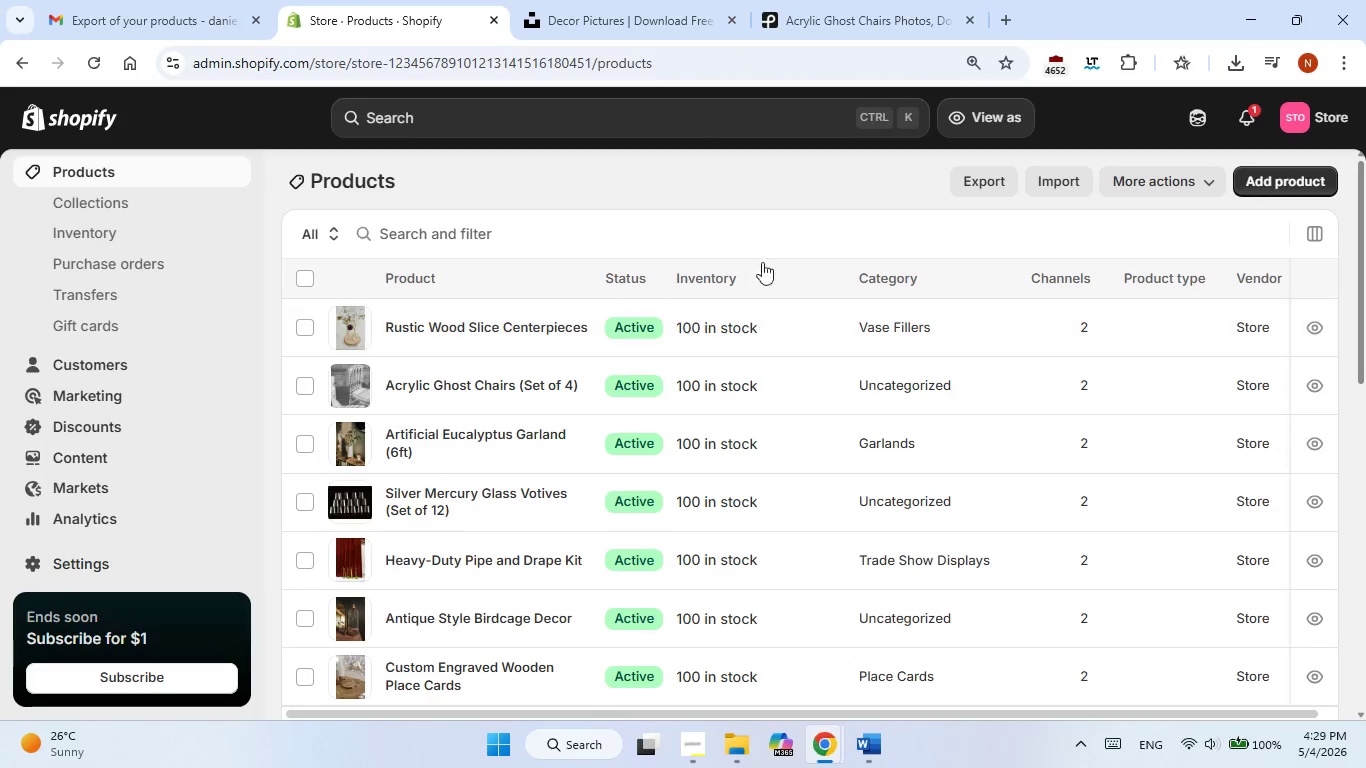 
scroll: coordinate [762, 258], scroll_direction: down, amount: 2.0
 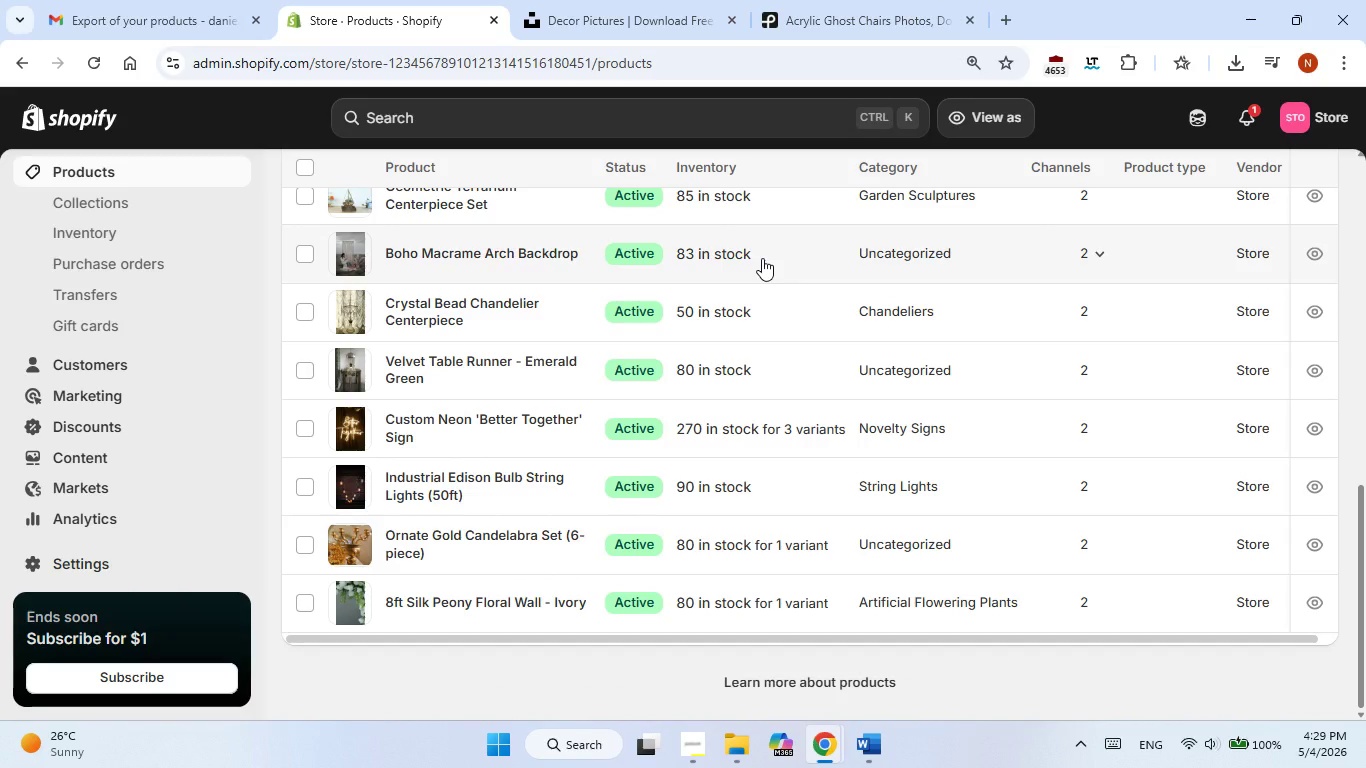 
wait(7.11)
 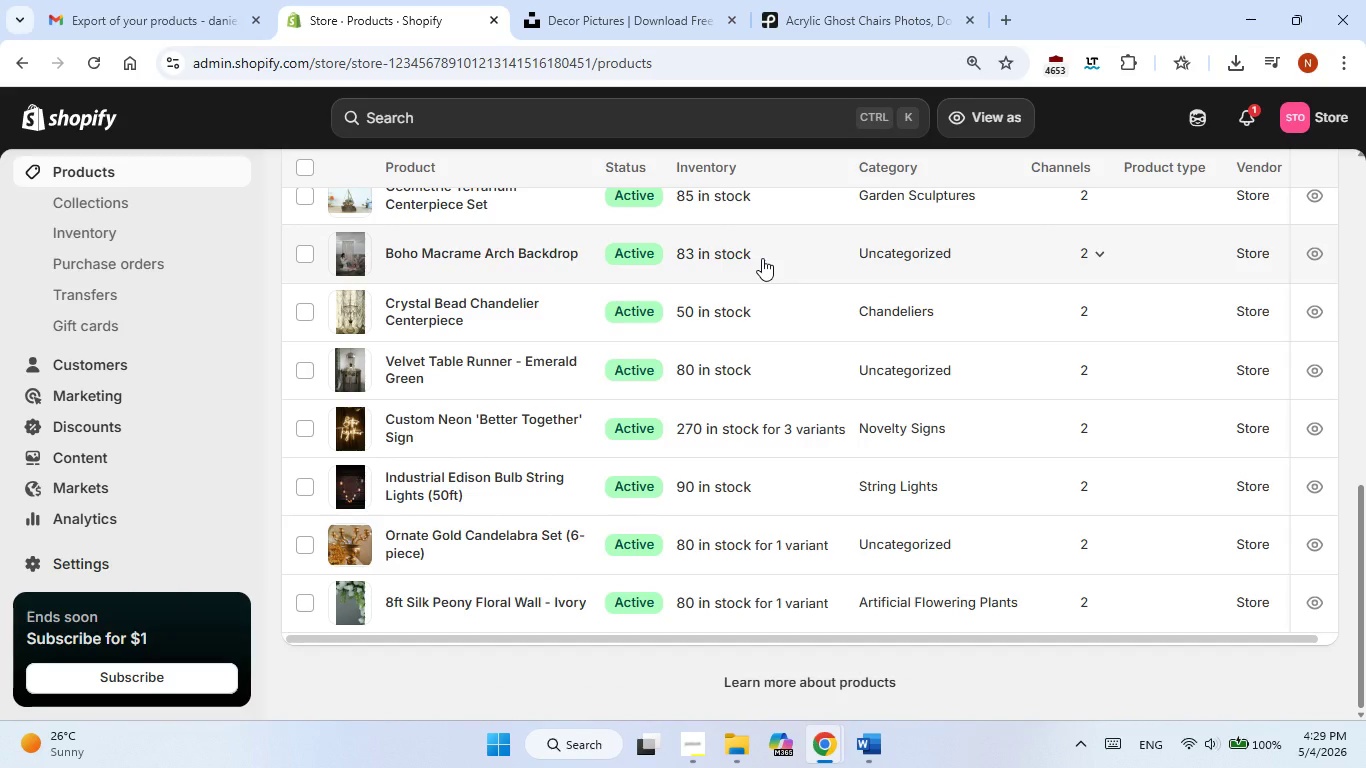 
scroll: coordinate [762, 258], scroll_direction: up, amount: 3.0
 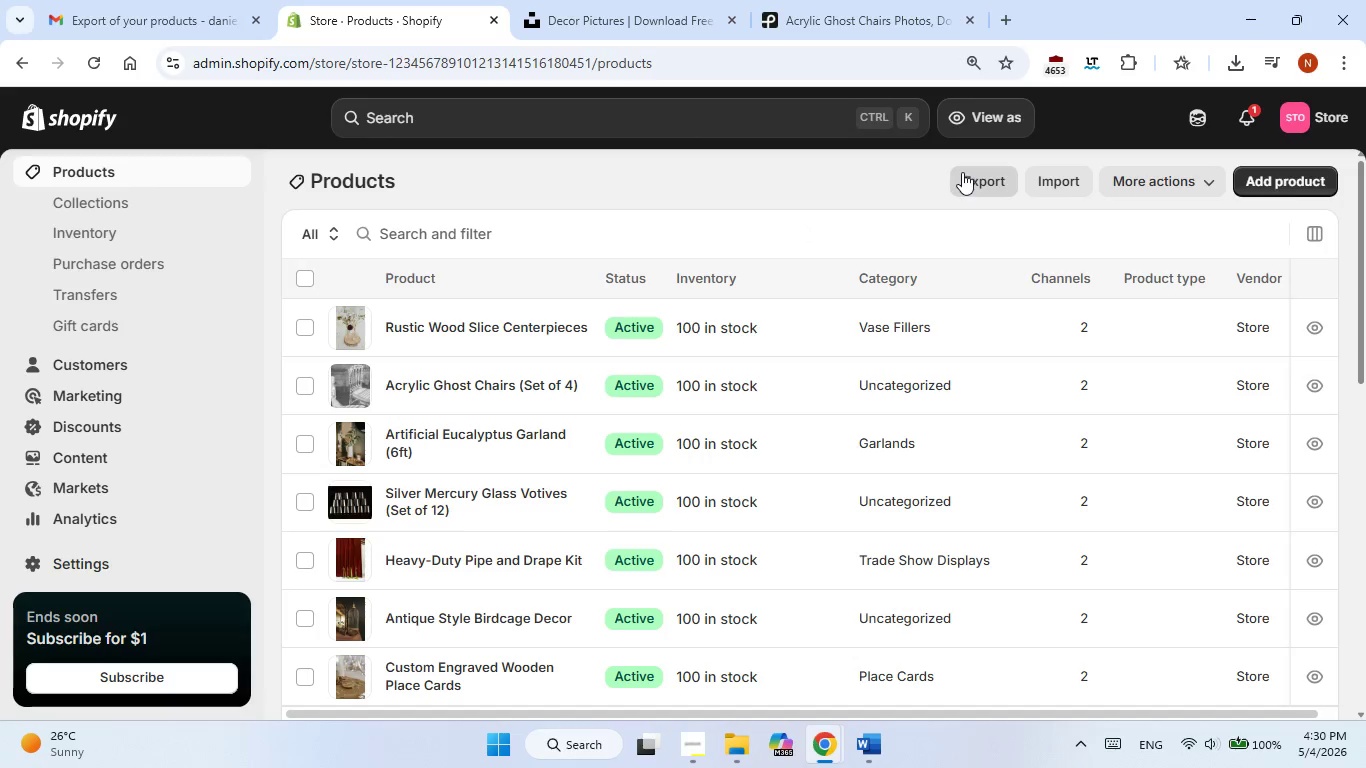 
left_click([764, 171])
 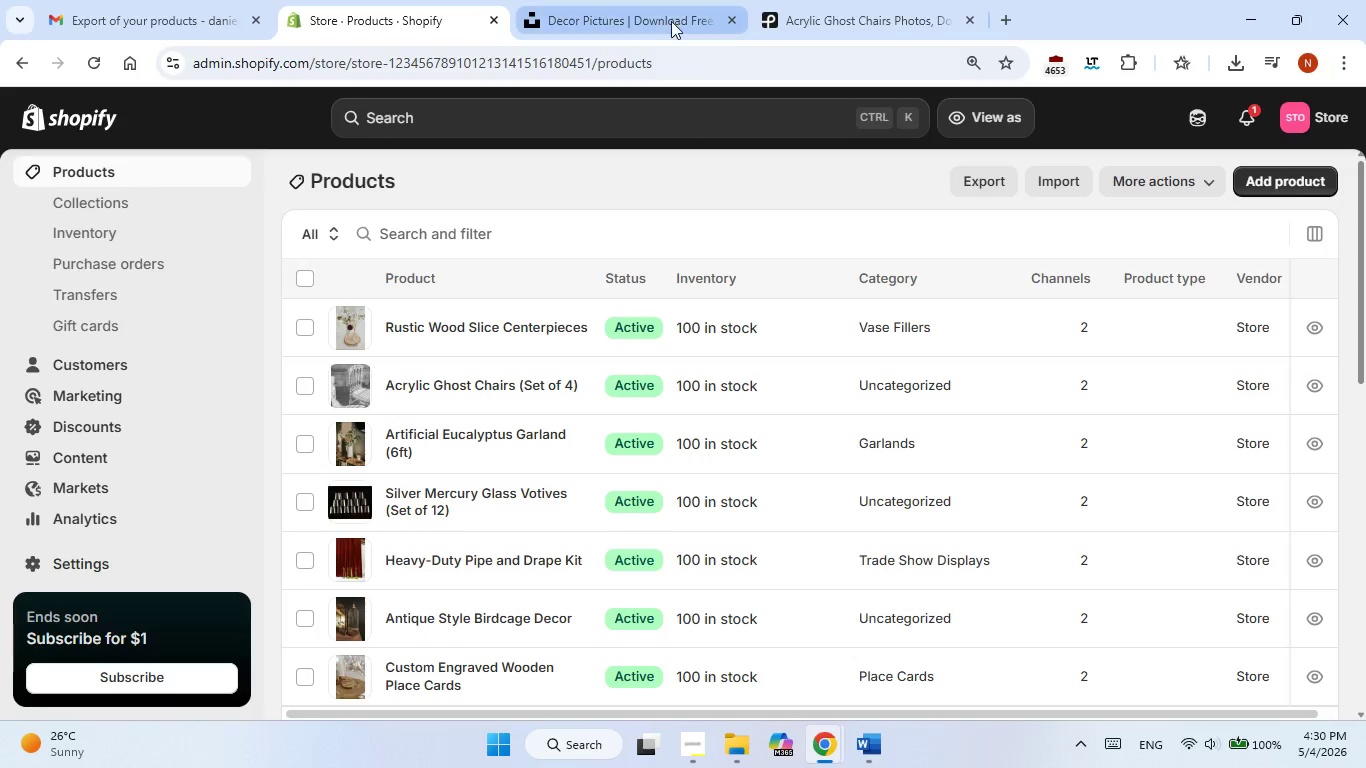 
left_click([671, 20])
 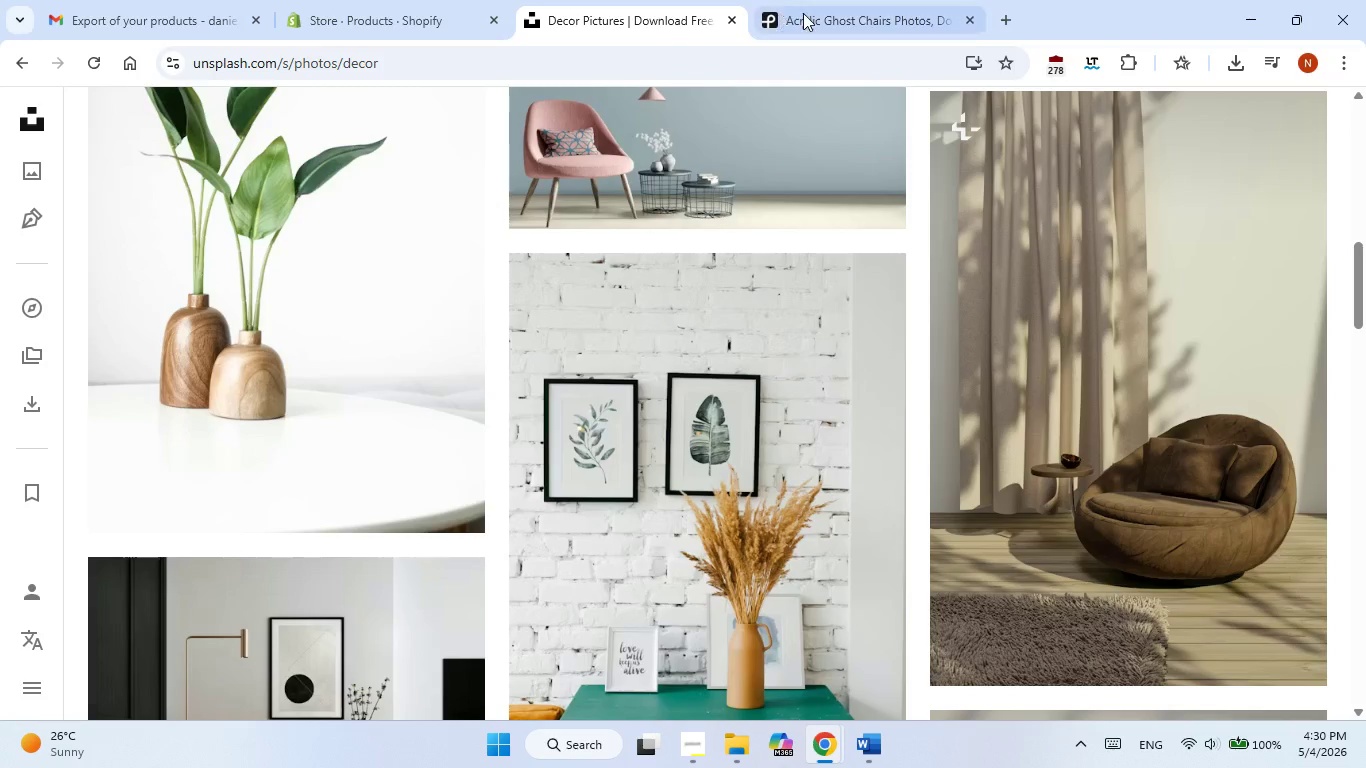 
left_click([805, 13])
 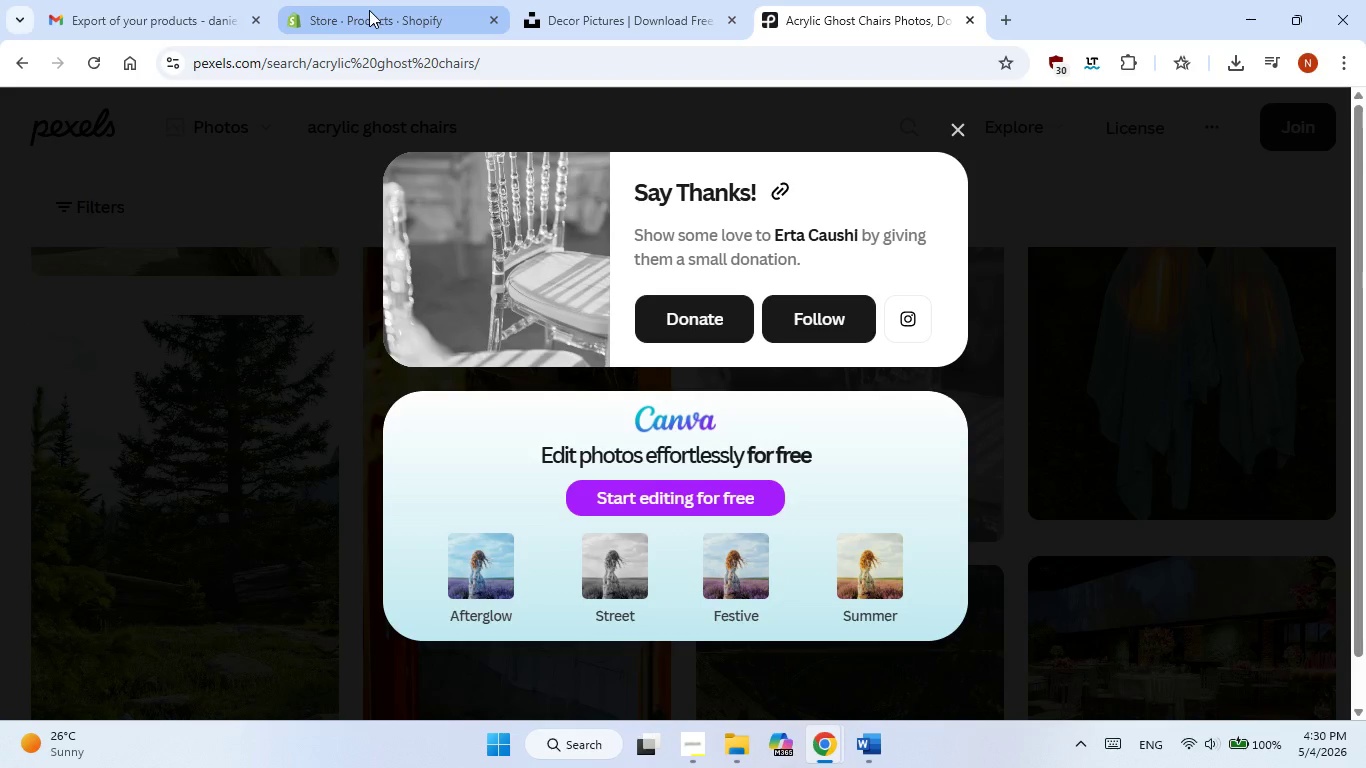 
left_click([369, 10])
 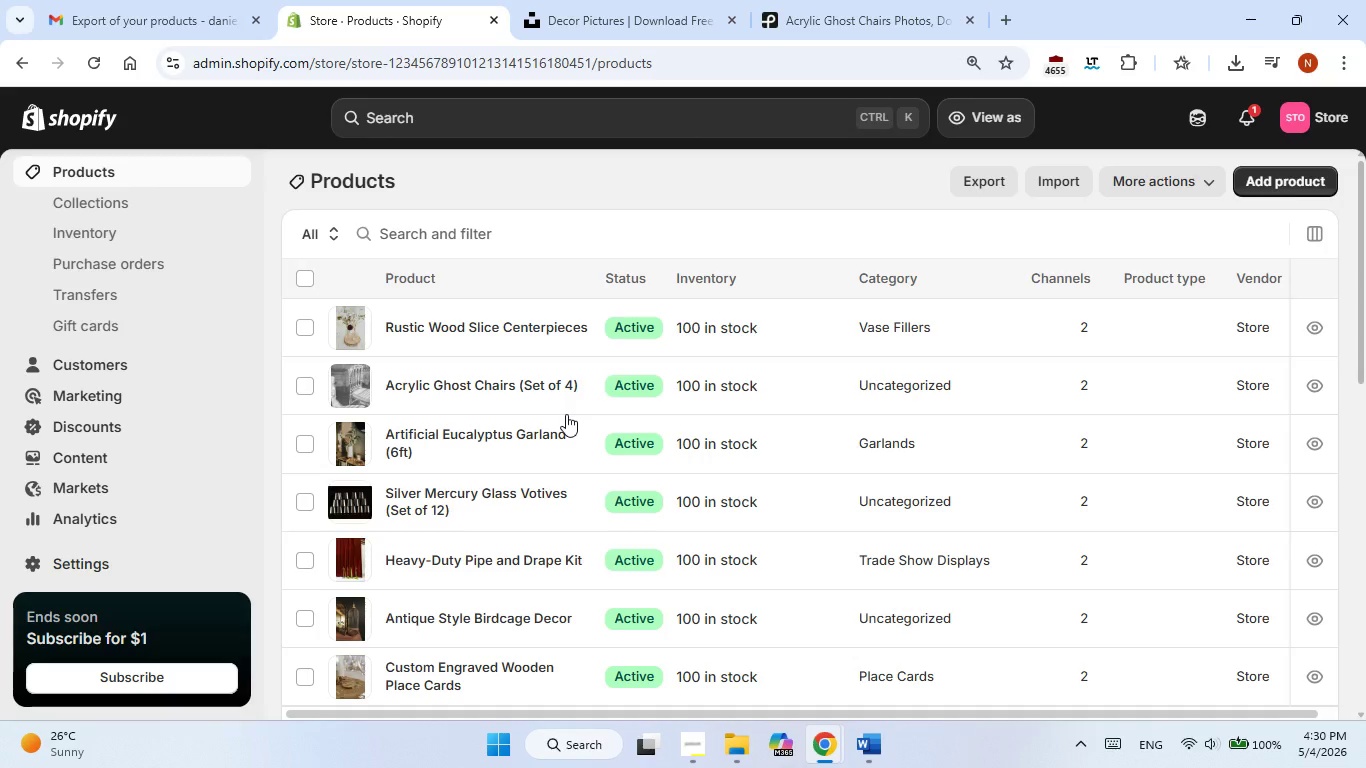 
scroll: coordinate [566, 414], scroll_direction: down, amount: 1.0
 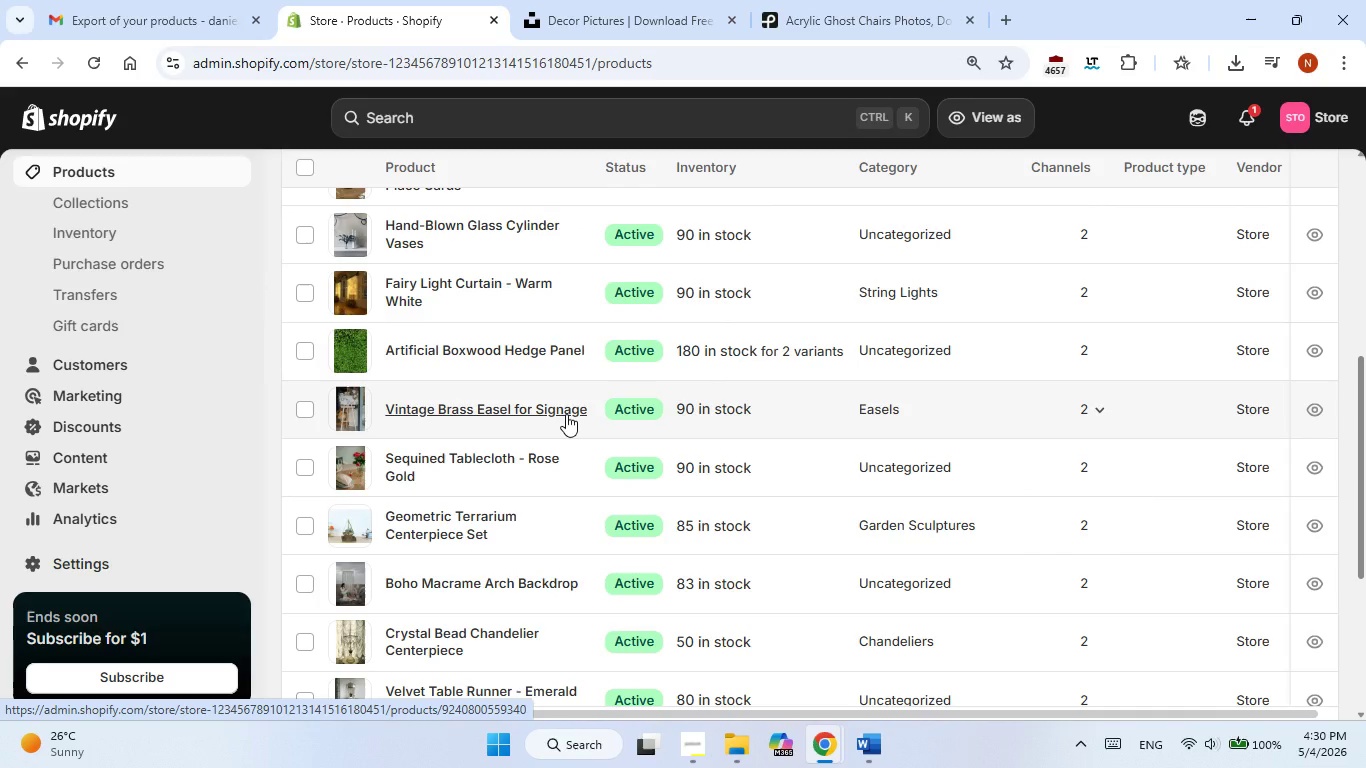 
wait(9.67)
 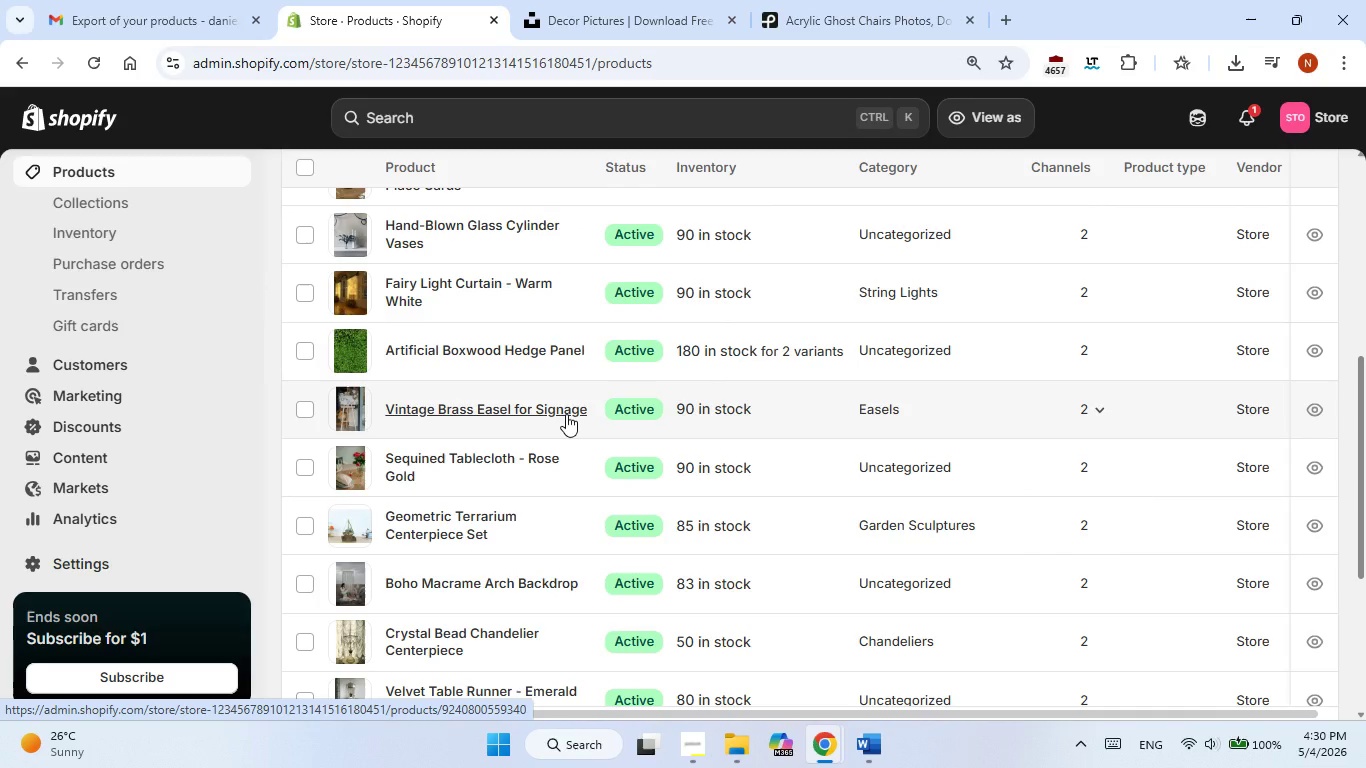 
scroll: coordinate [566, 414], scroll_direction: up, amount: 9.0
 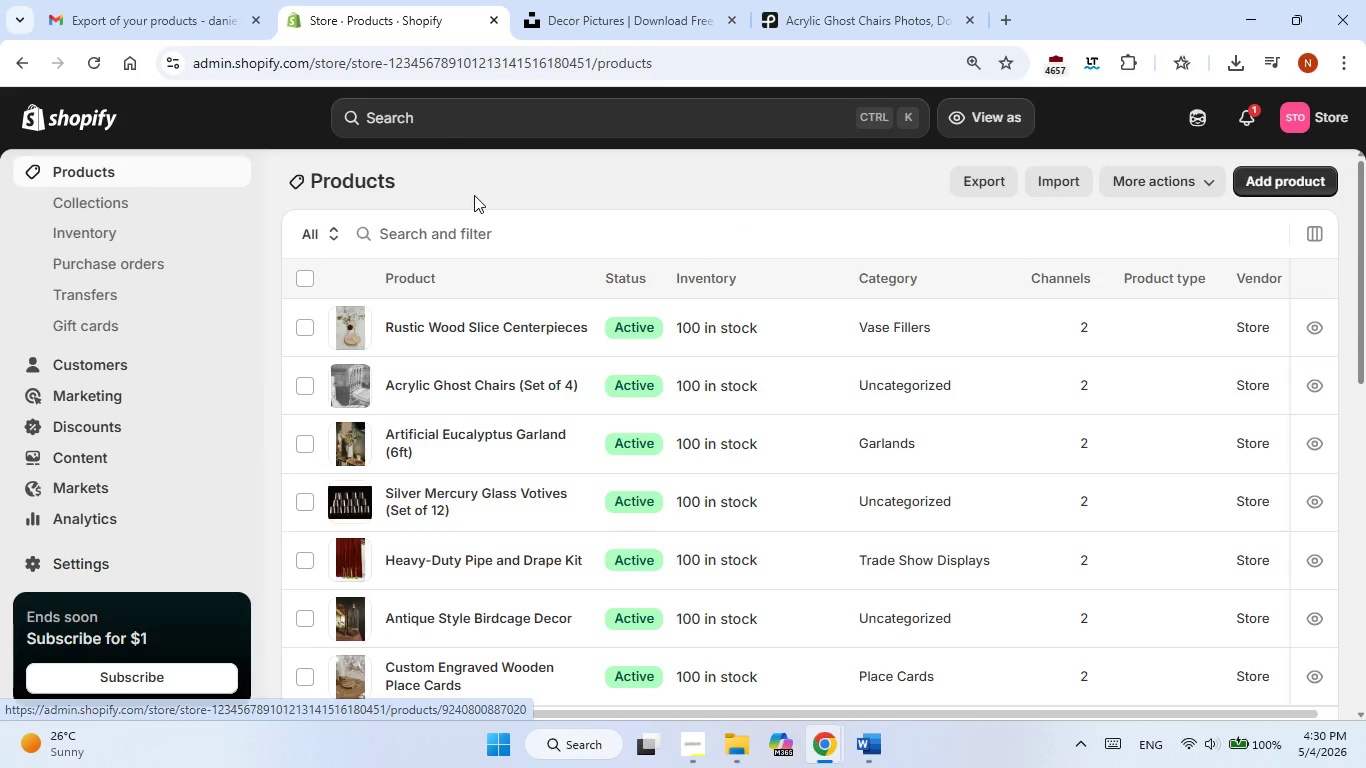 
left_click([473, 194])
 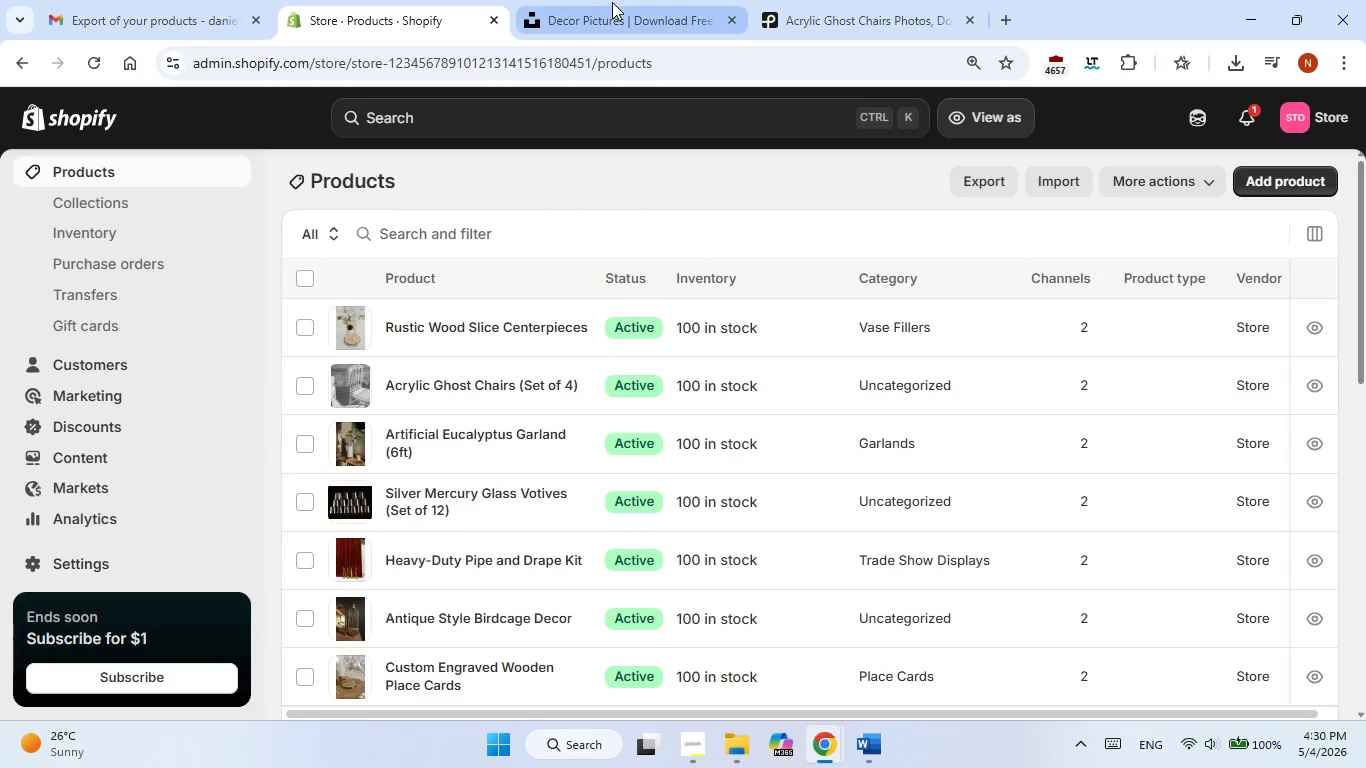 
mouse_move([840, 25])
 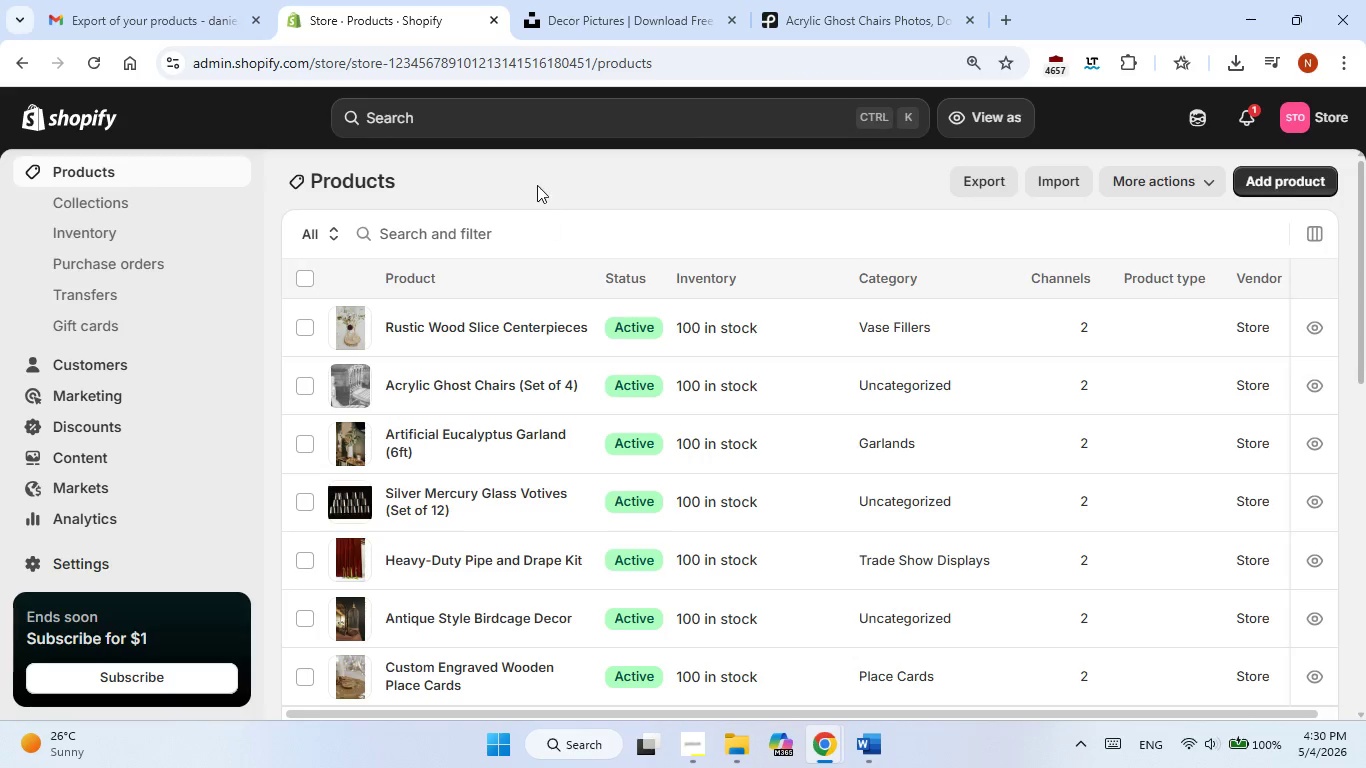 
left_click([537, 185])
 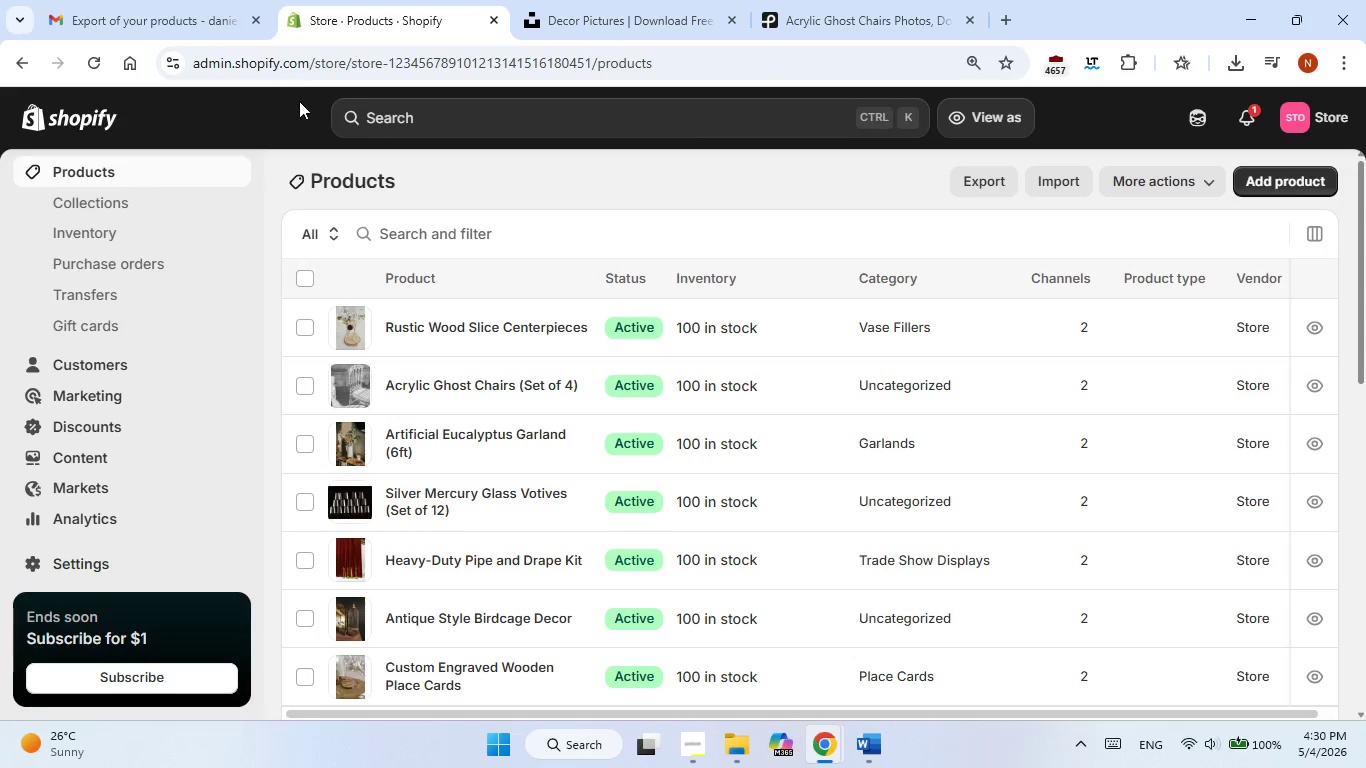 
mouse_move([213, 40])
 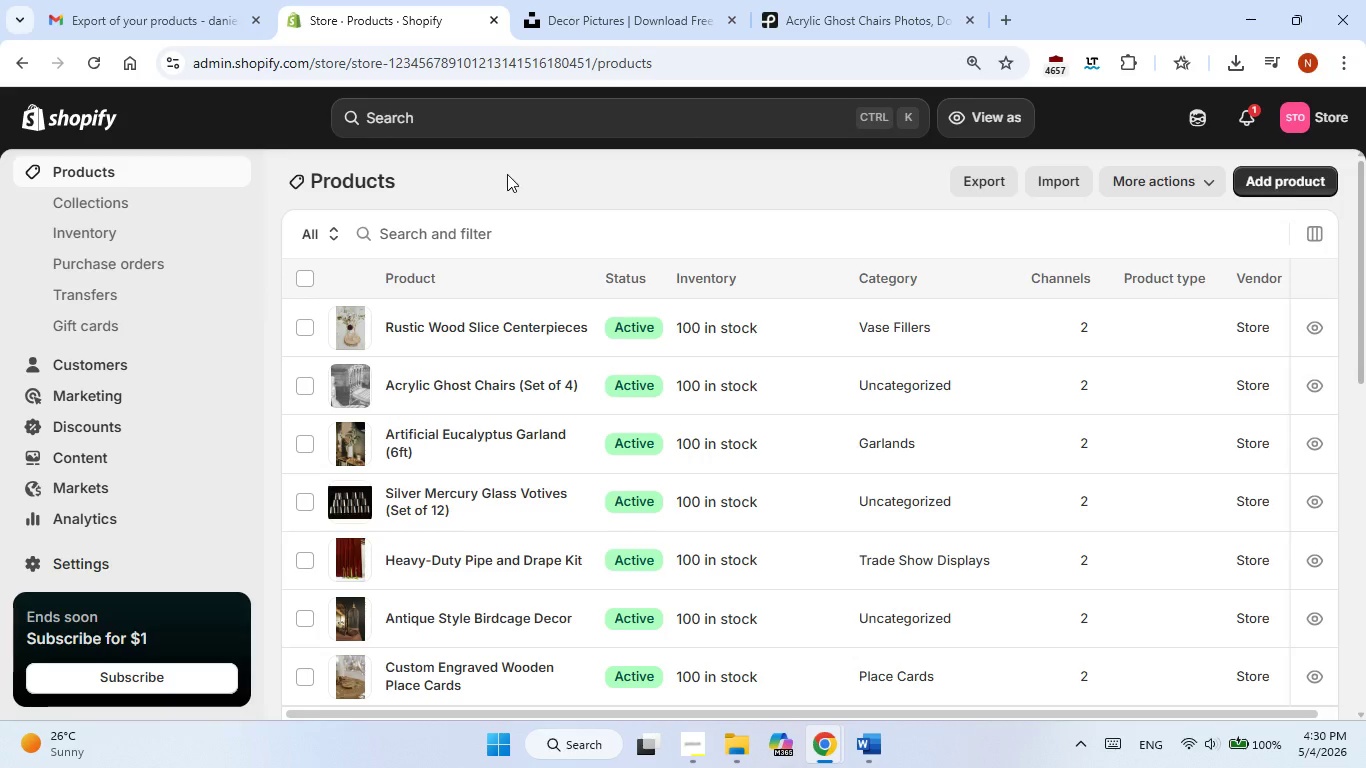 
left_click([507, 174])
 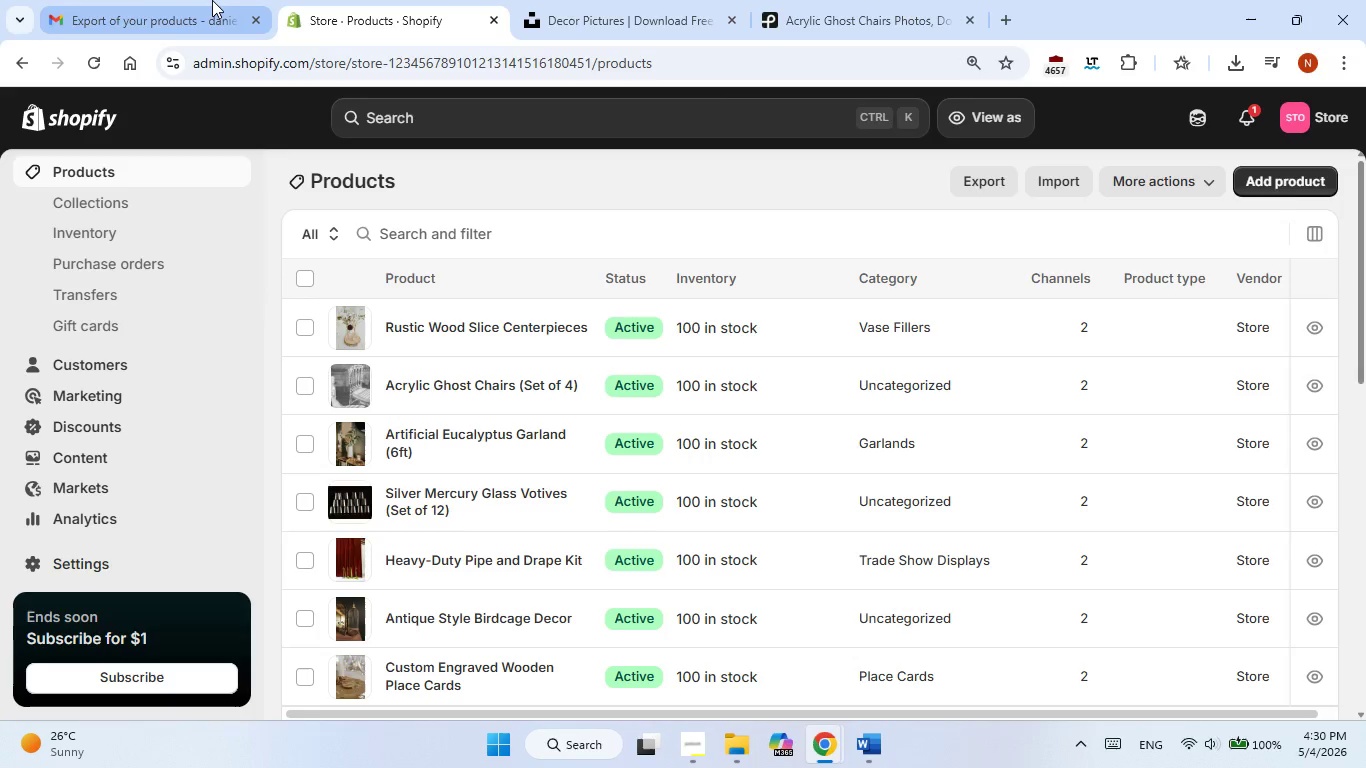 
left_click([212, 0])
 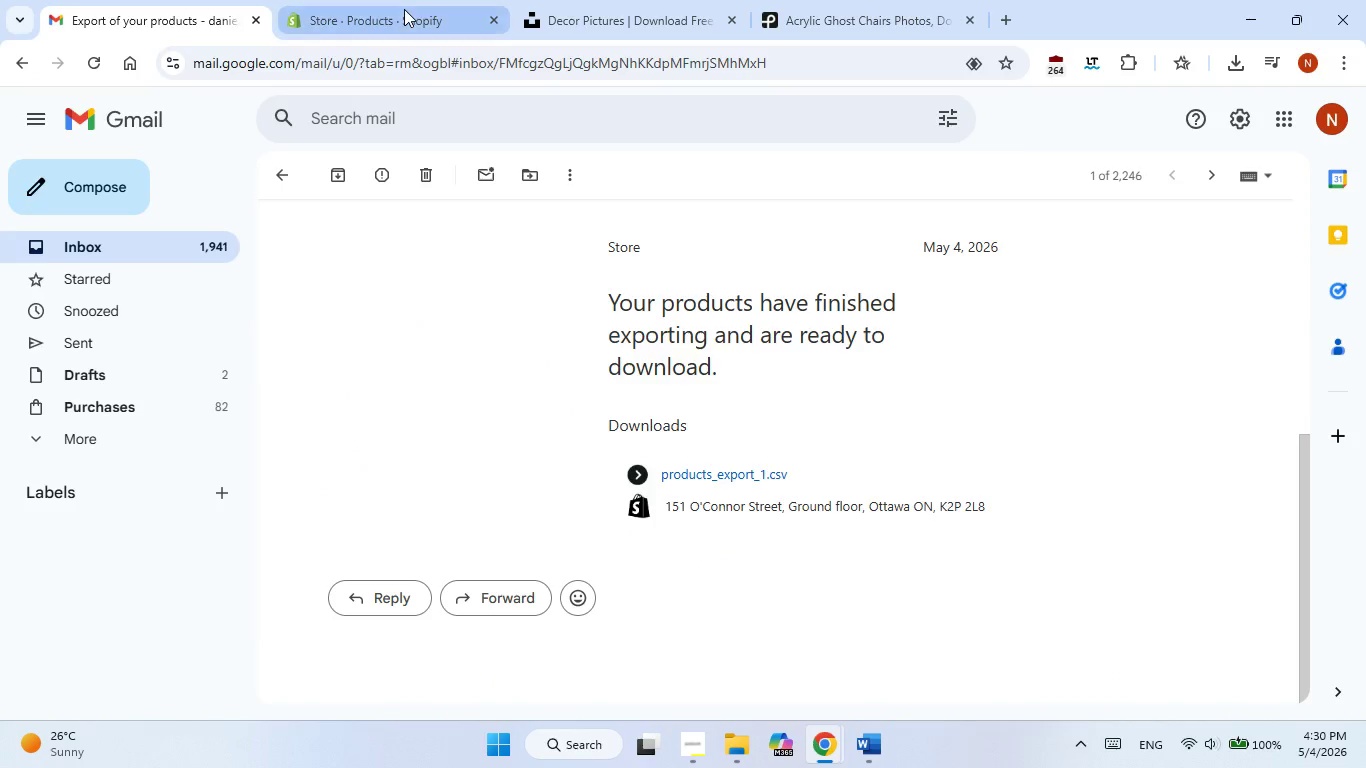 
left_click([404, 9])
 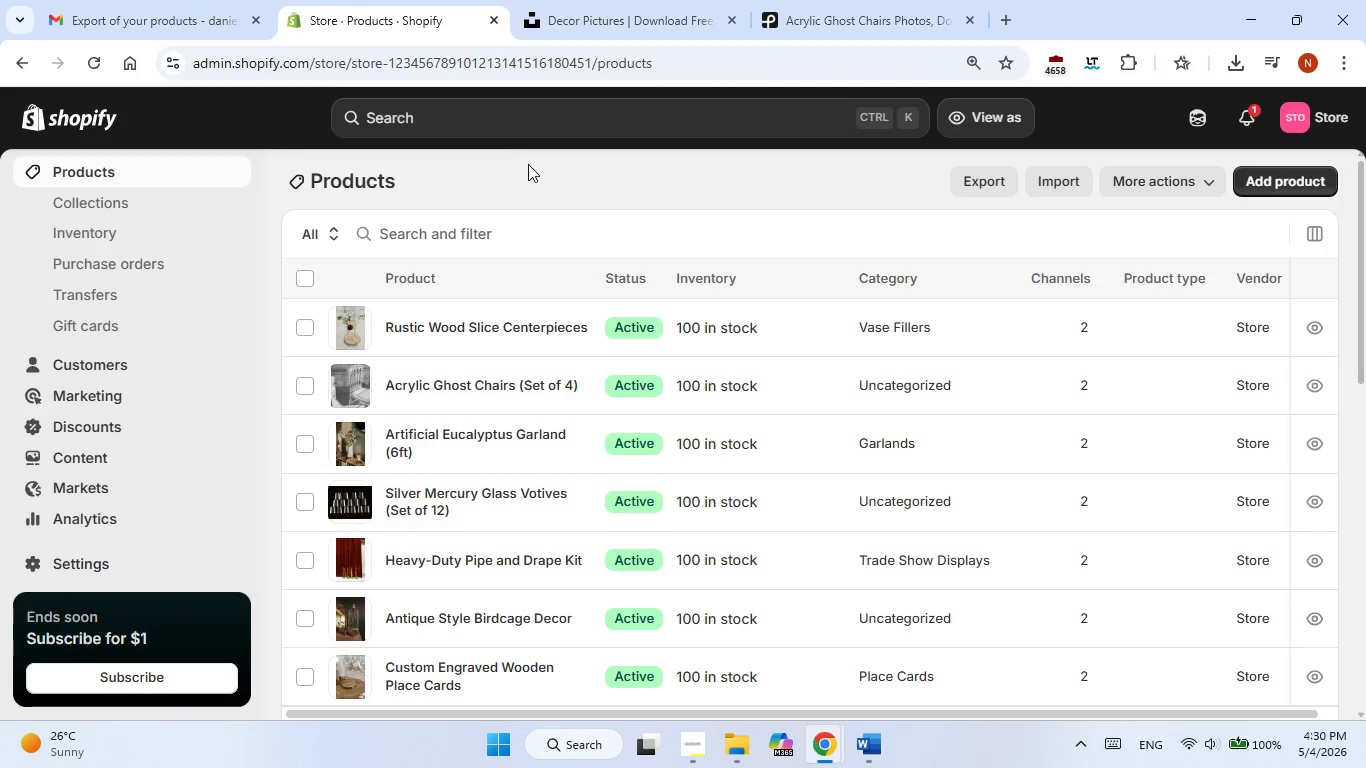 
left_click([528, 164])
 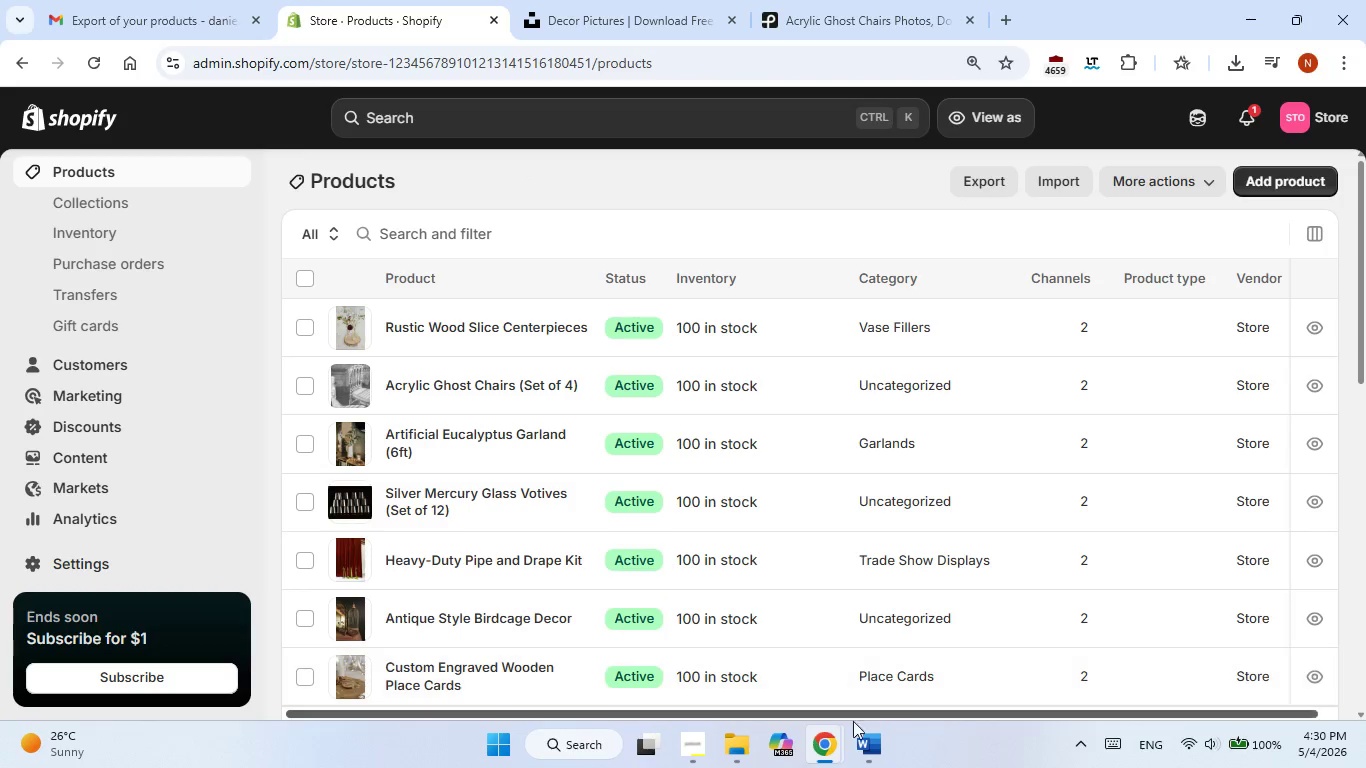 
left_click([858, 743])
 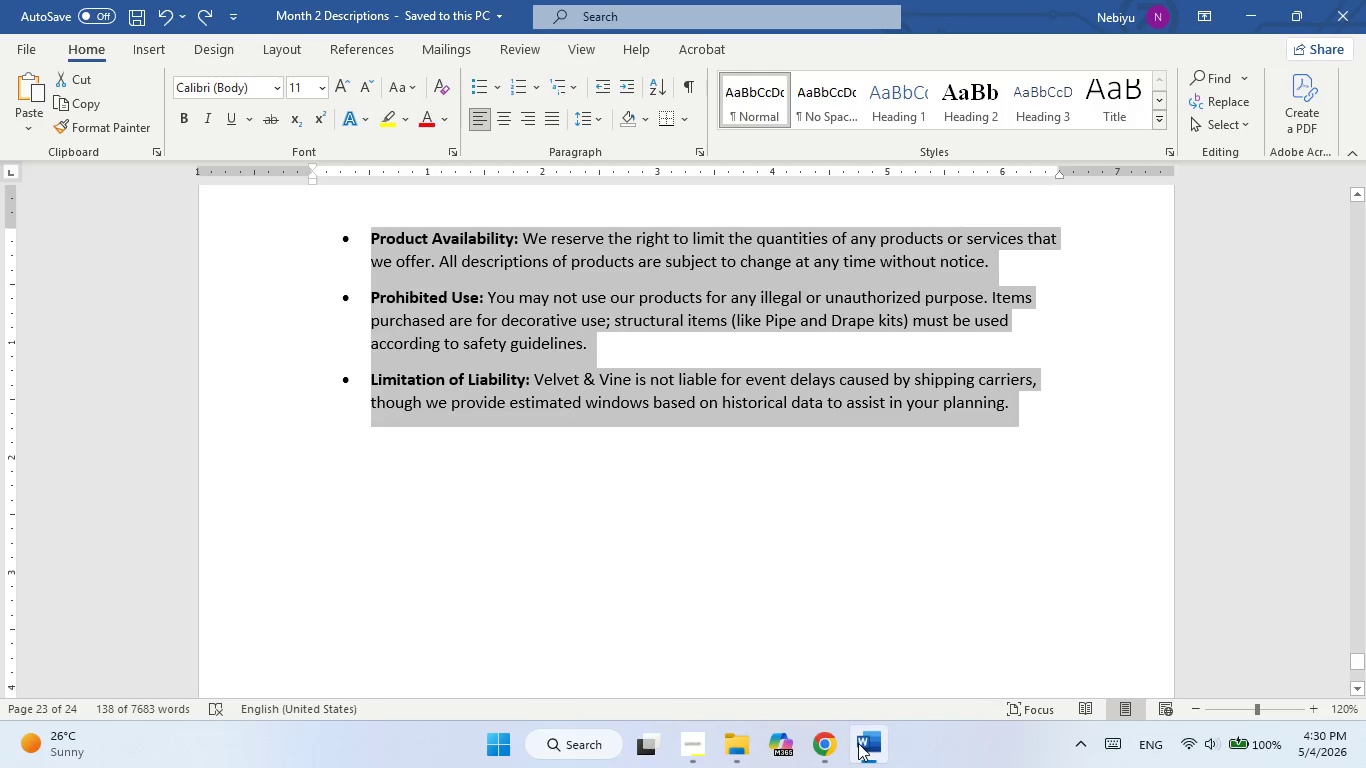 
left_click([858, 743])
 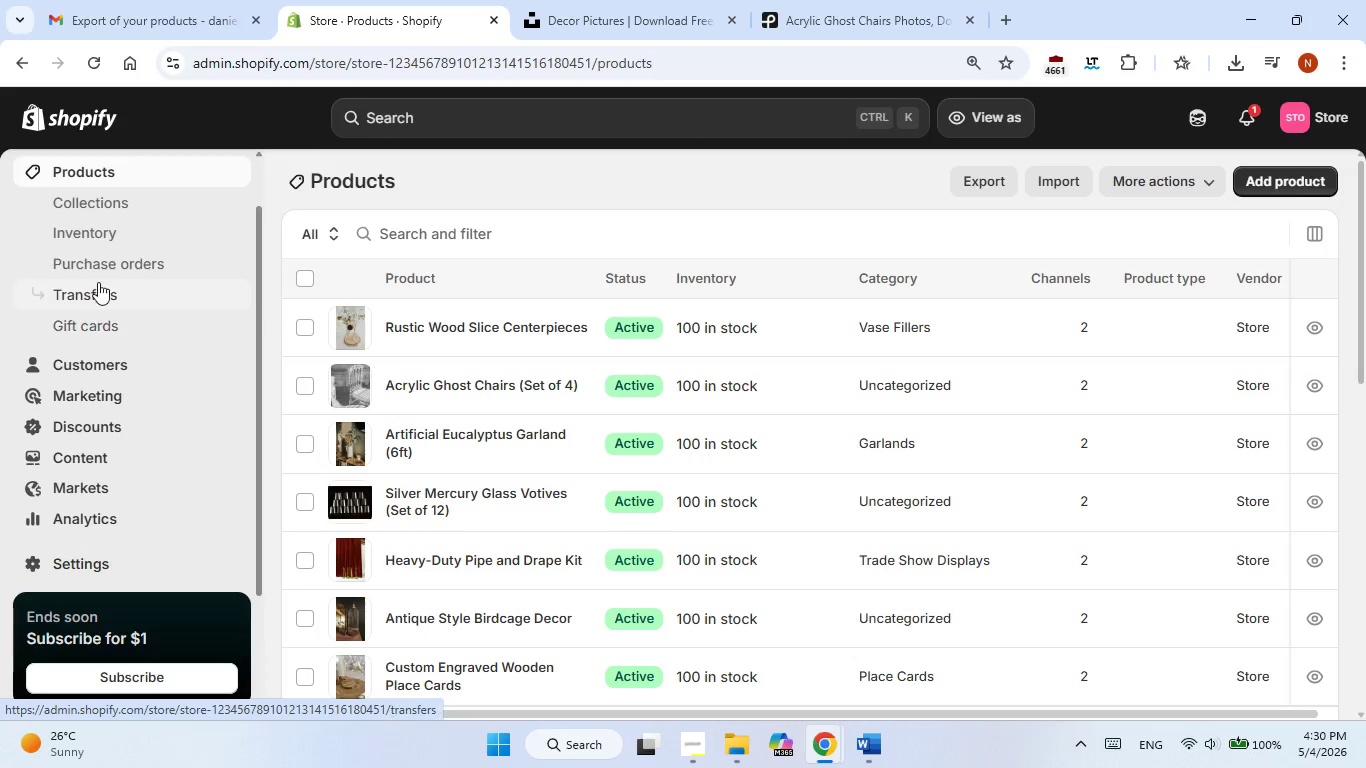 
wait(6.59)
 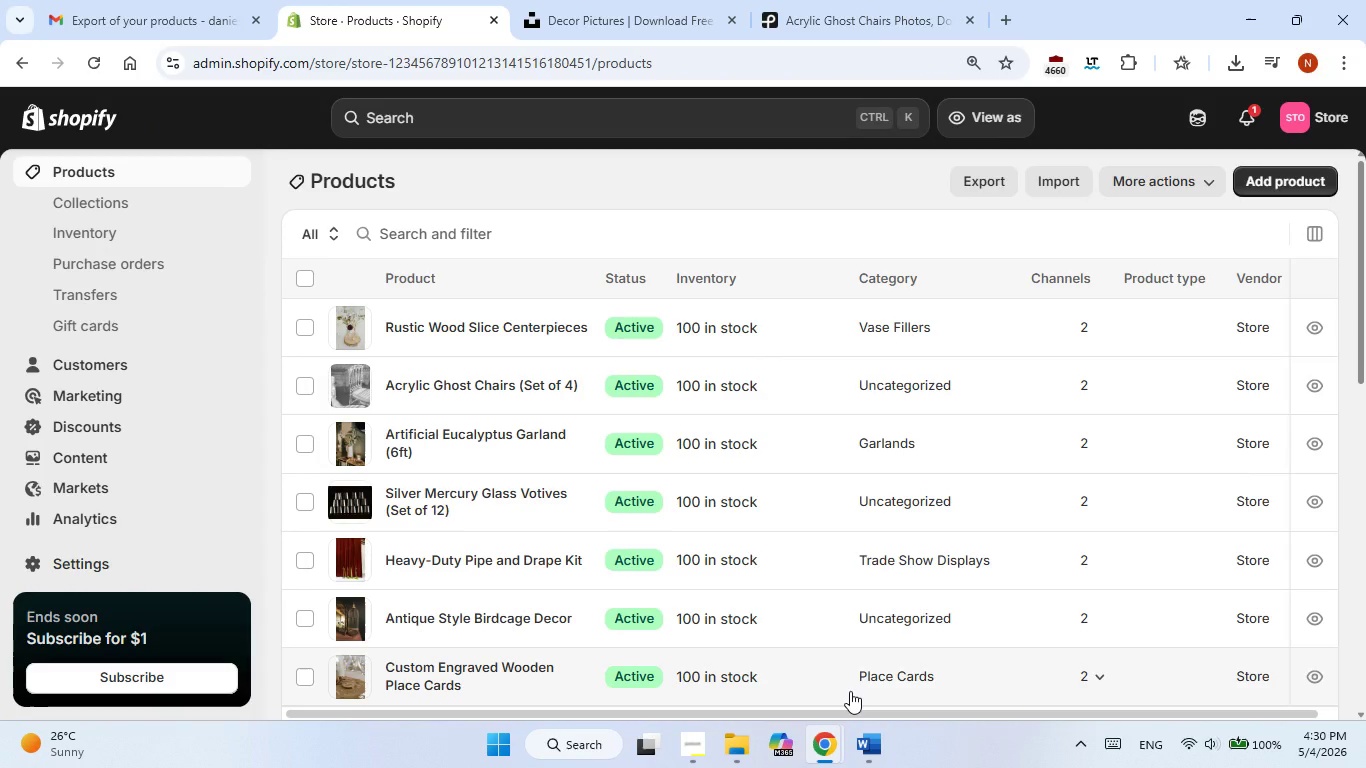 
scroll: coordinate [97, 392], scroll_direction: down, amount: 2.0
 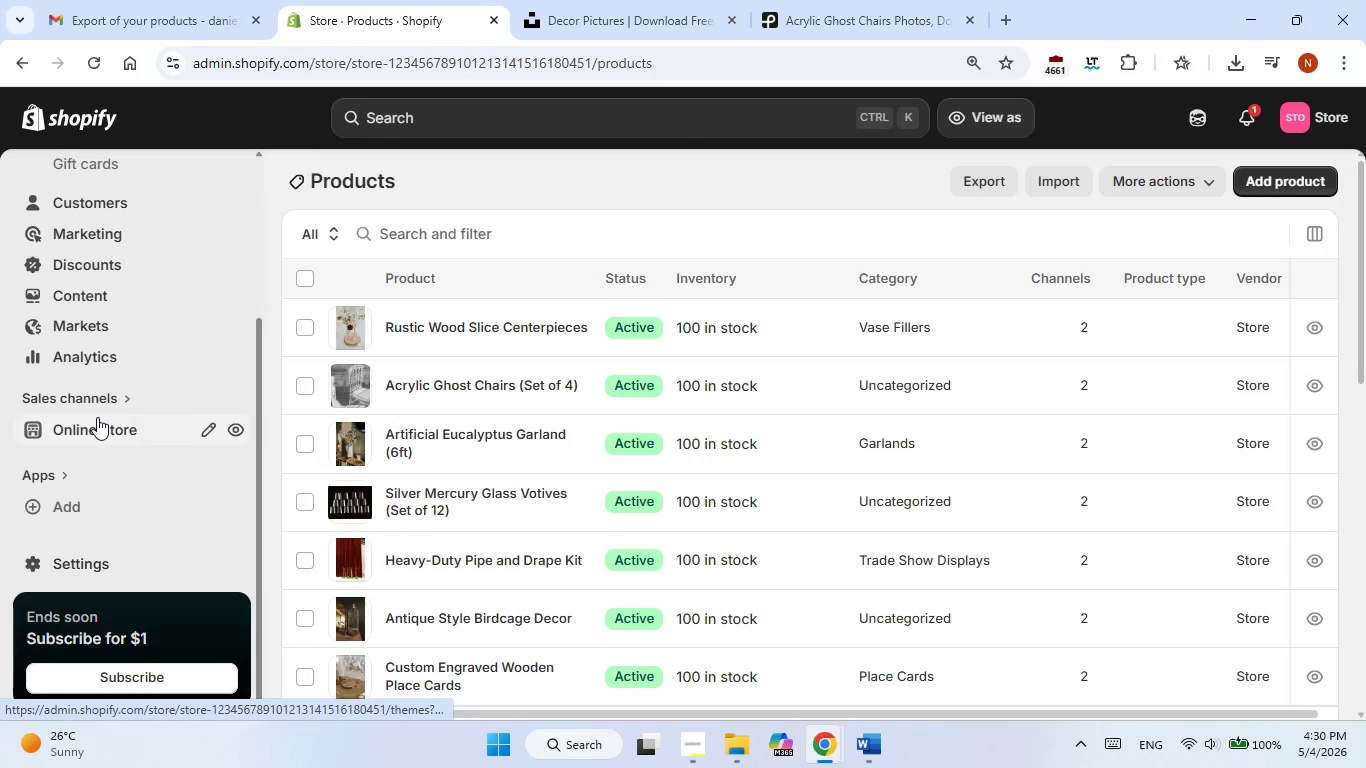 
left_click([97, 417])
 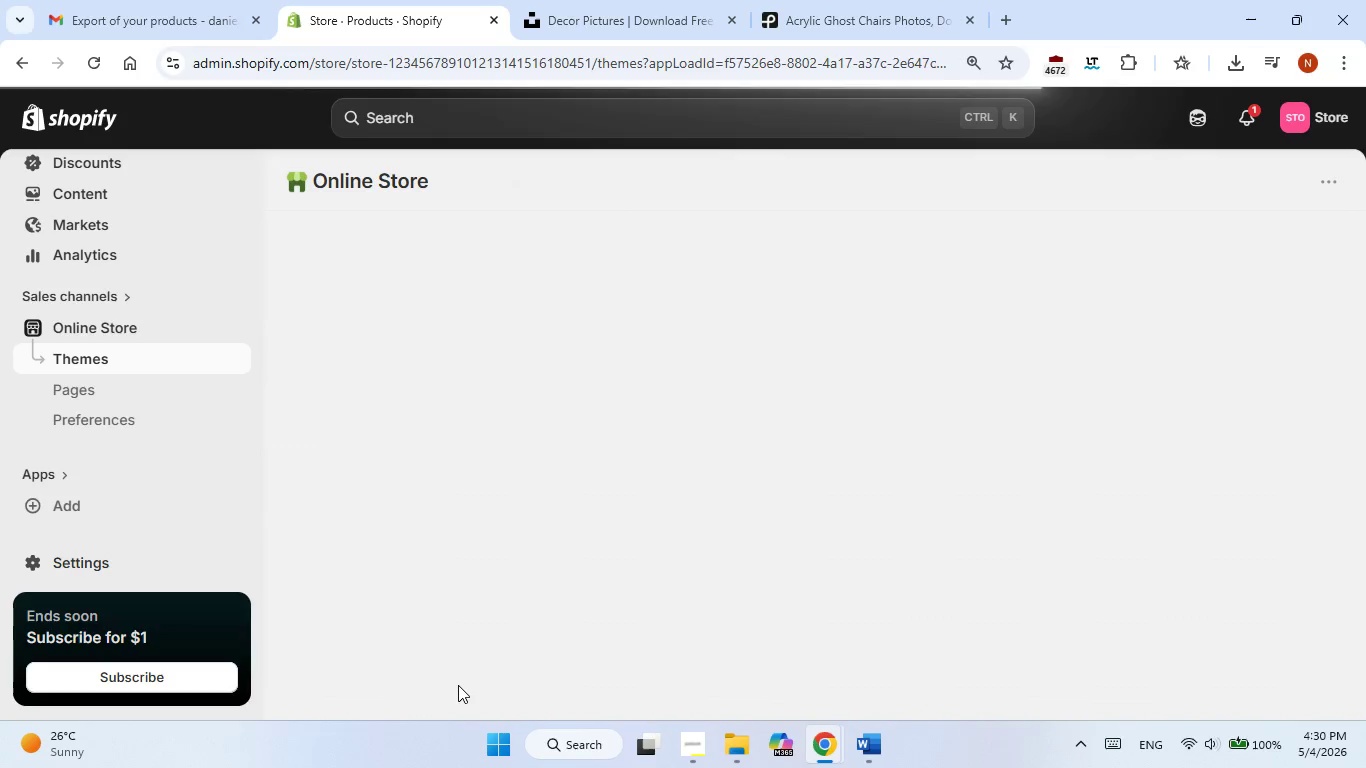 
wait(6.06)
 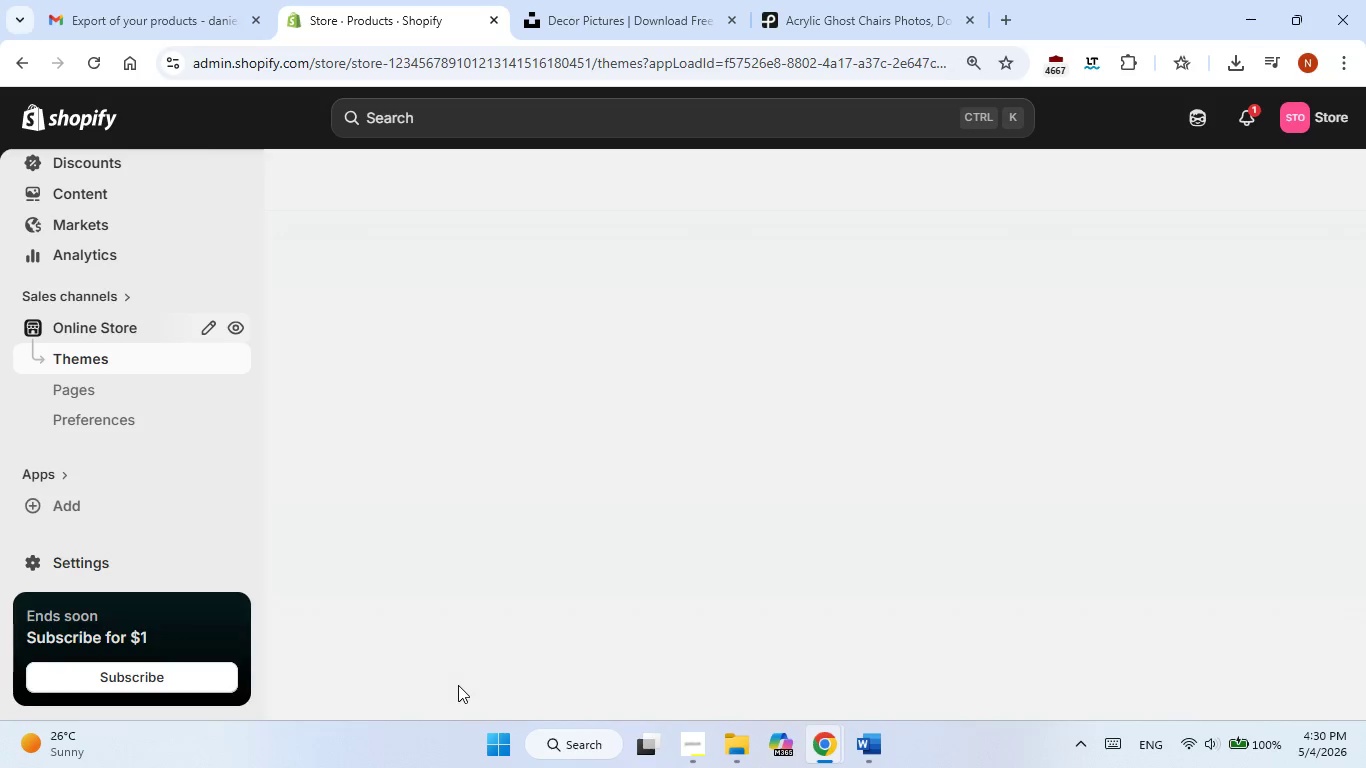 
left_click([699, 742])